 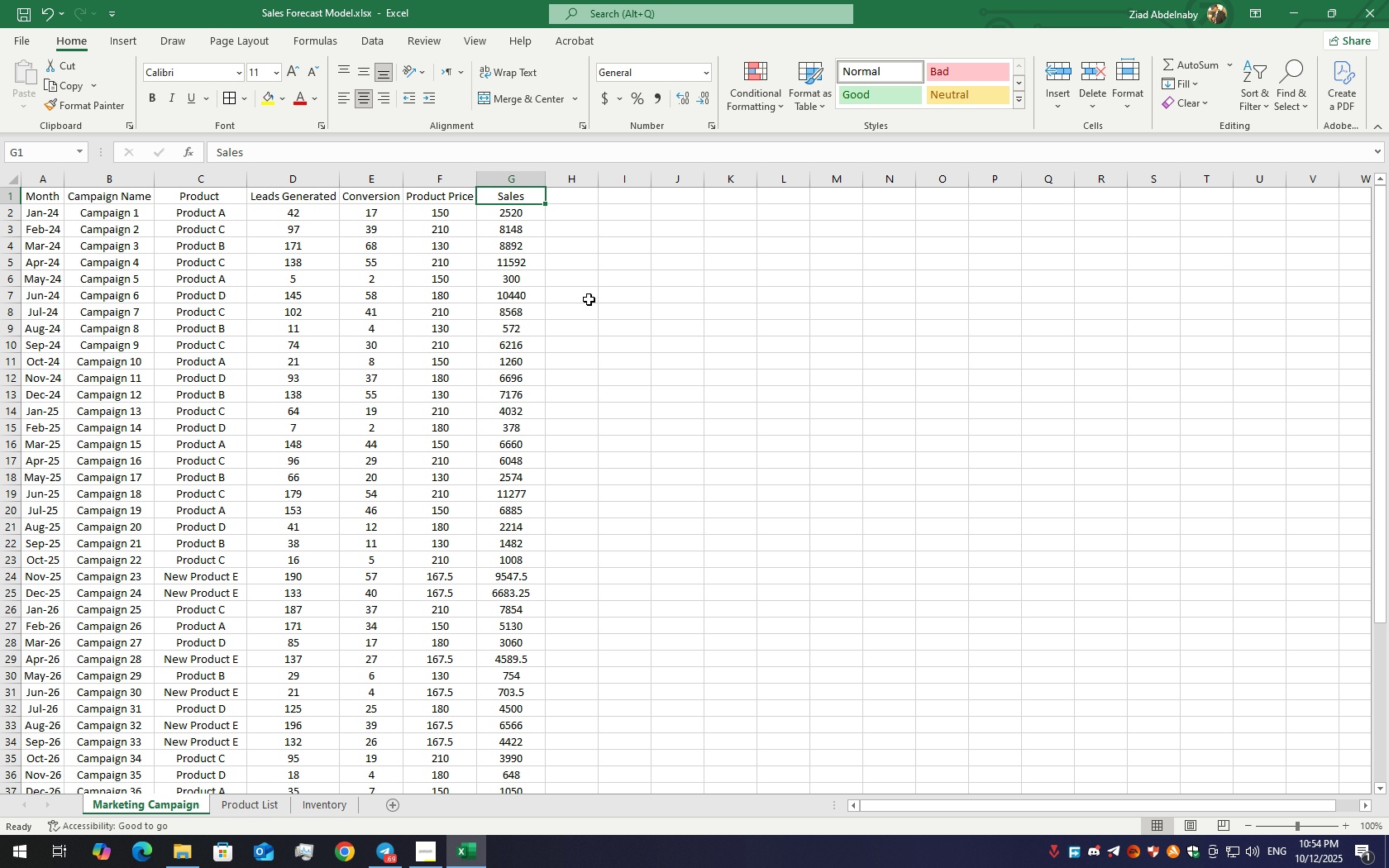 
left_click_drag(start_coordinate=[38, 194], to_coordinate=[491, 719])
 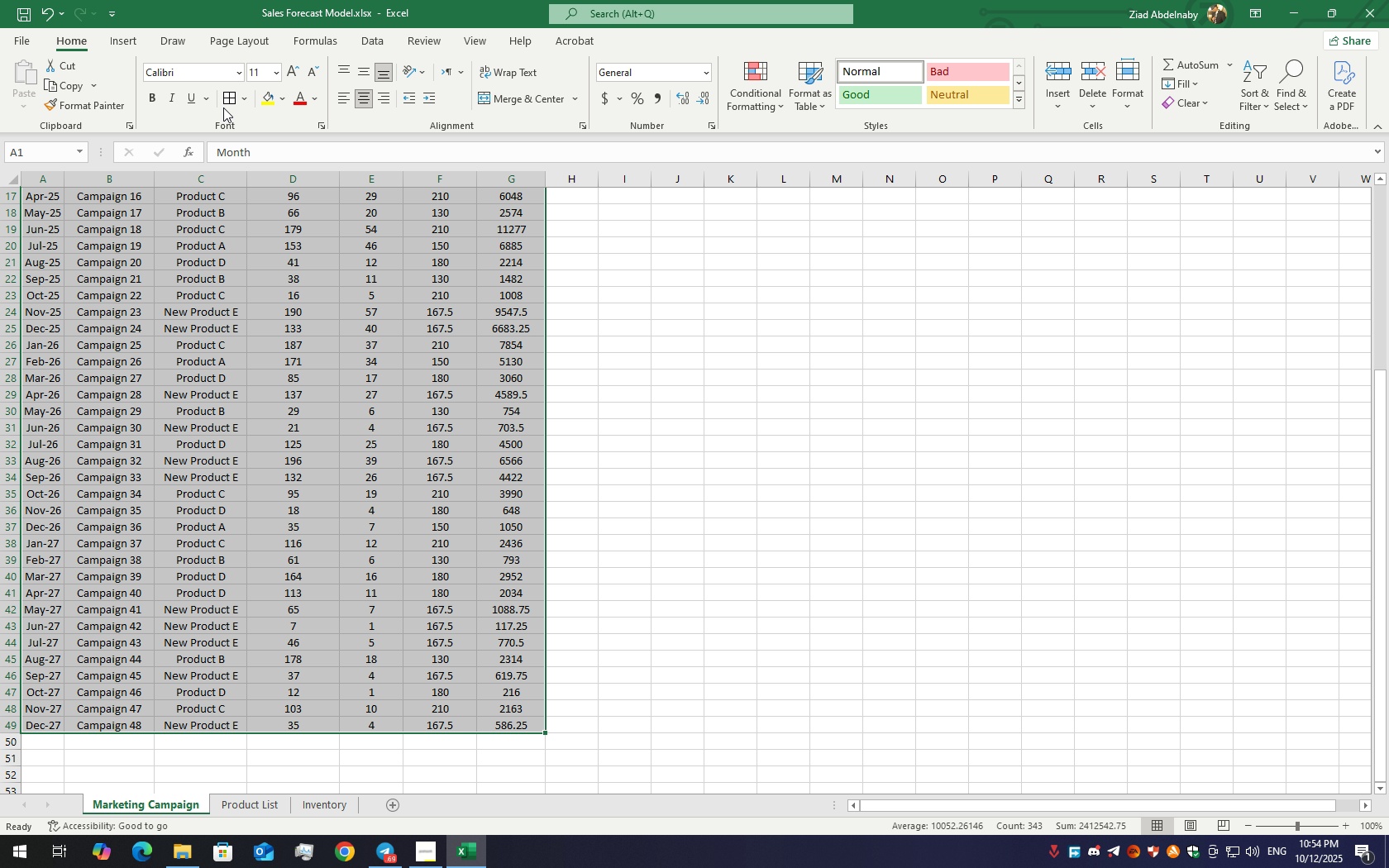 
left_click([236, 104])
 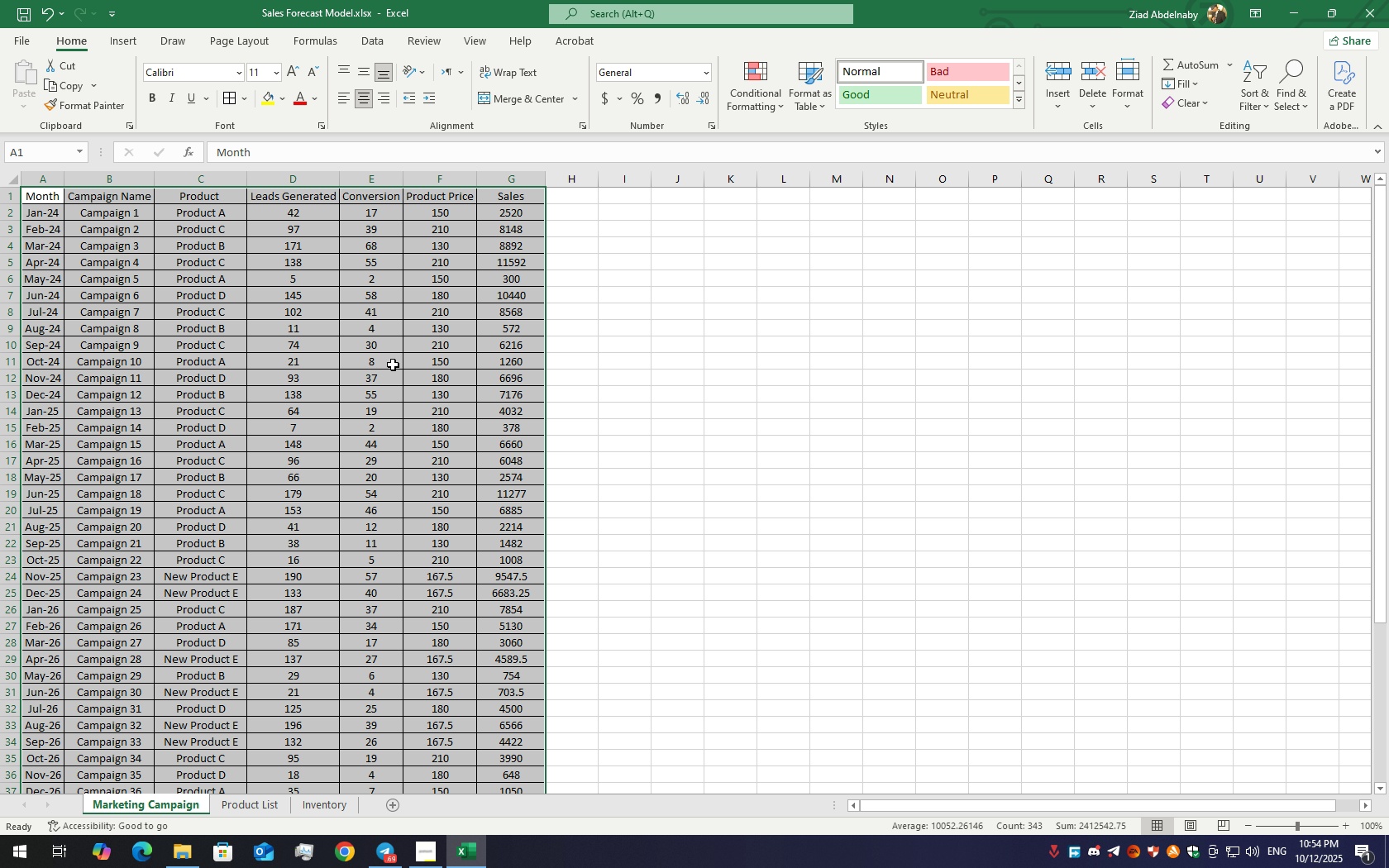 
scroll: coordinate [279, 331], scroll_direction: up, amount: 4.0
 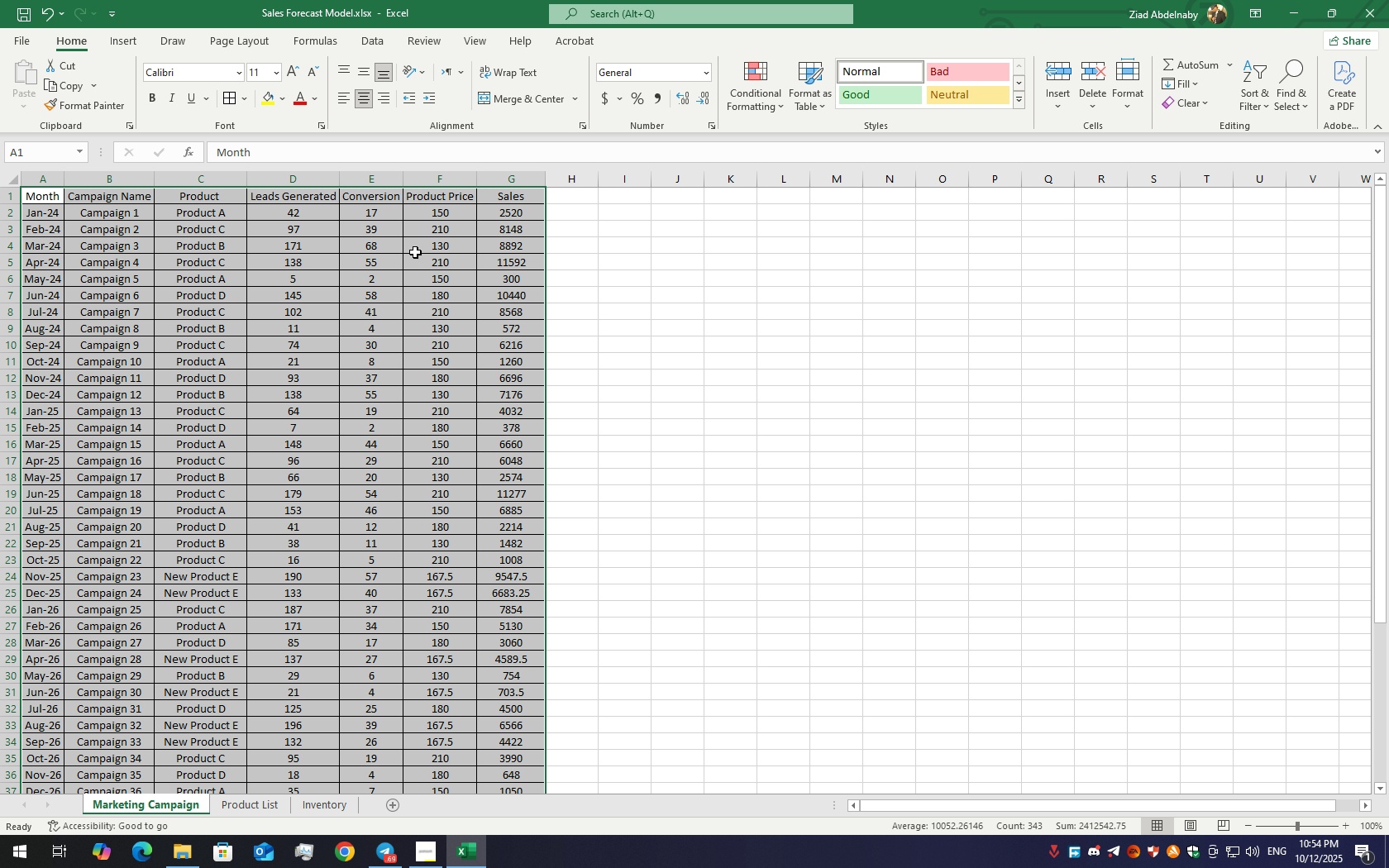 
left_click([415, 252])